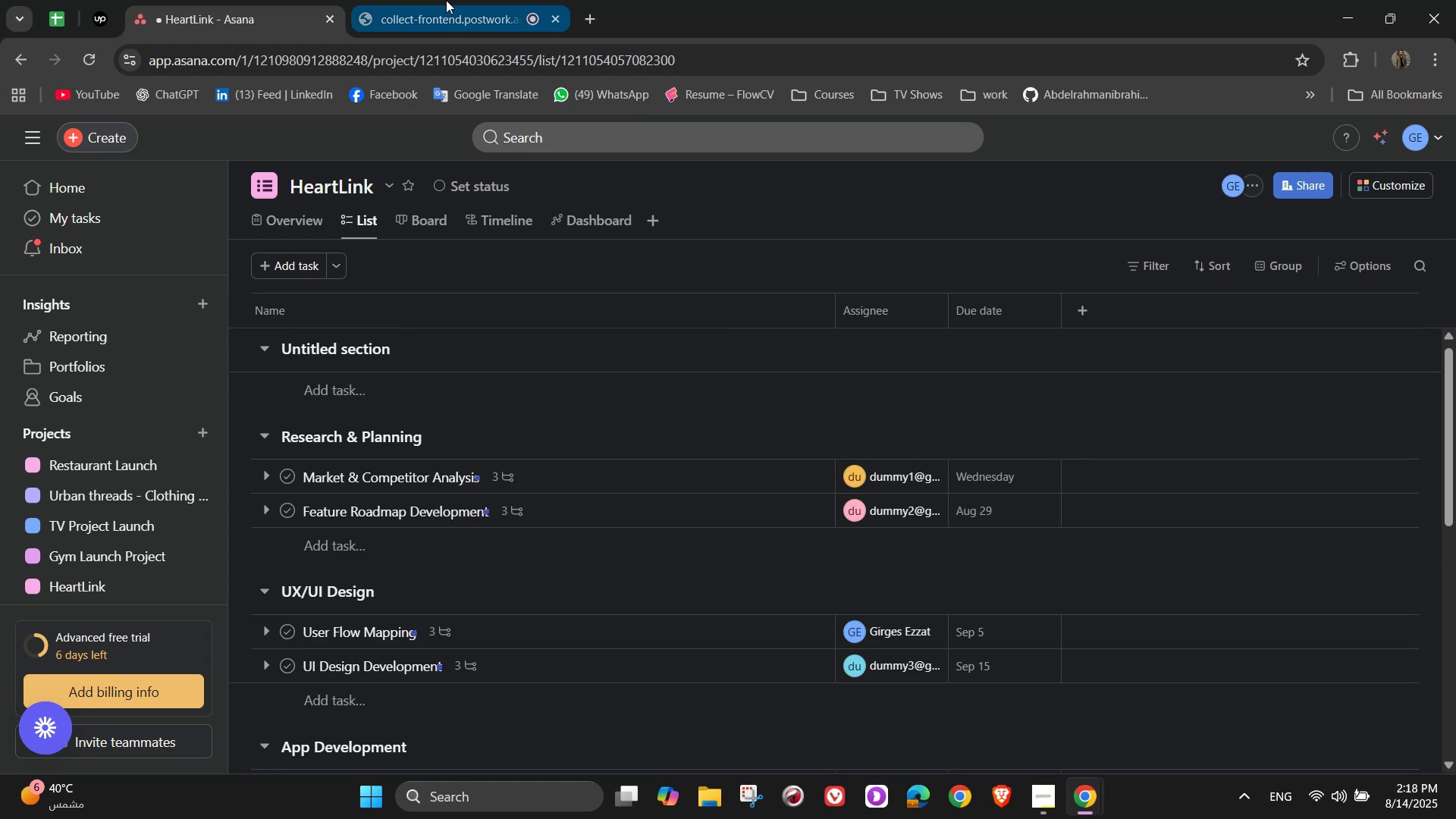 
left_click([439, 0])
 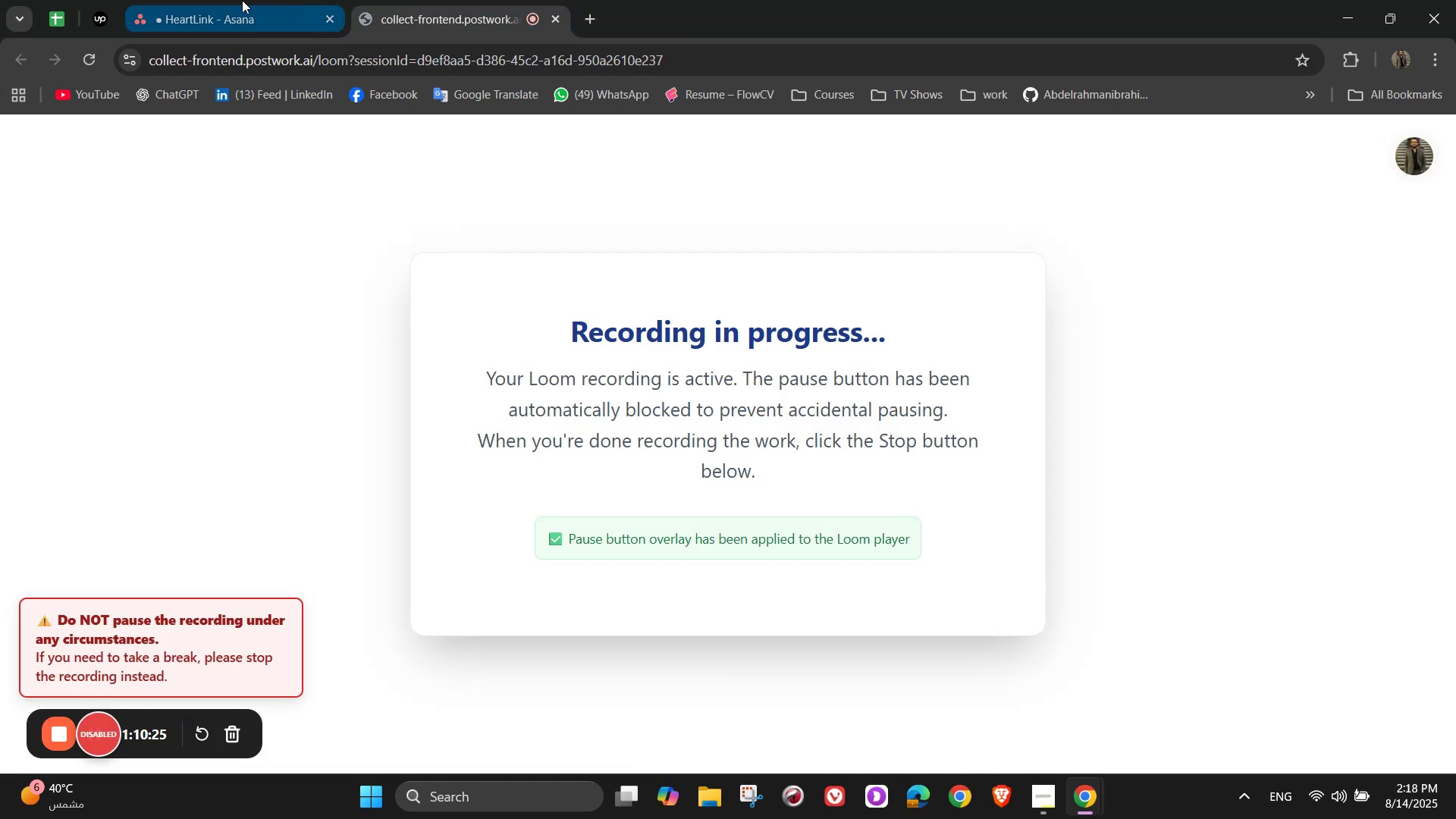 
left_click([235, 0])
 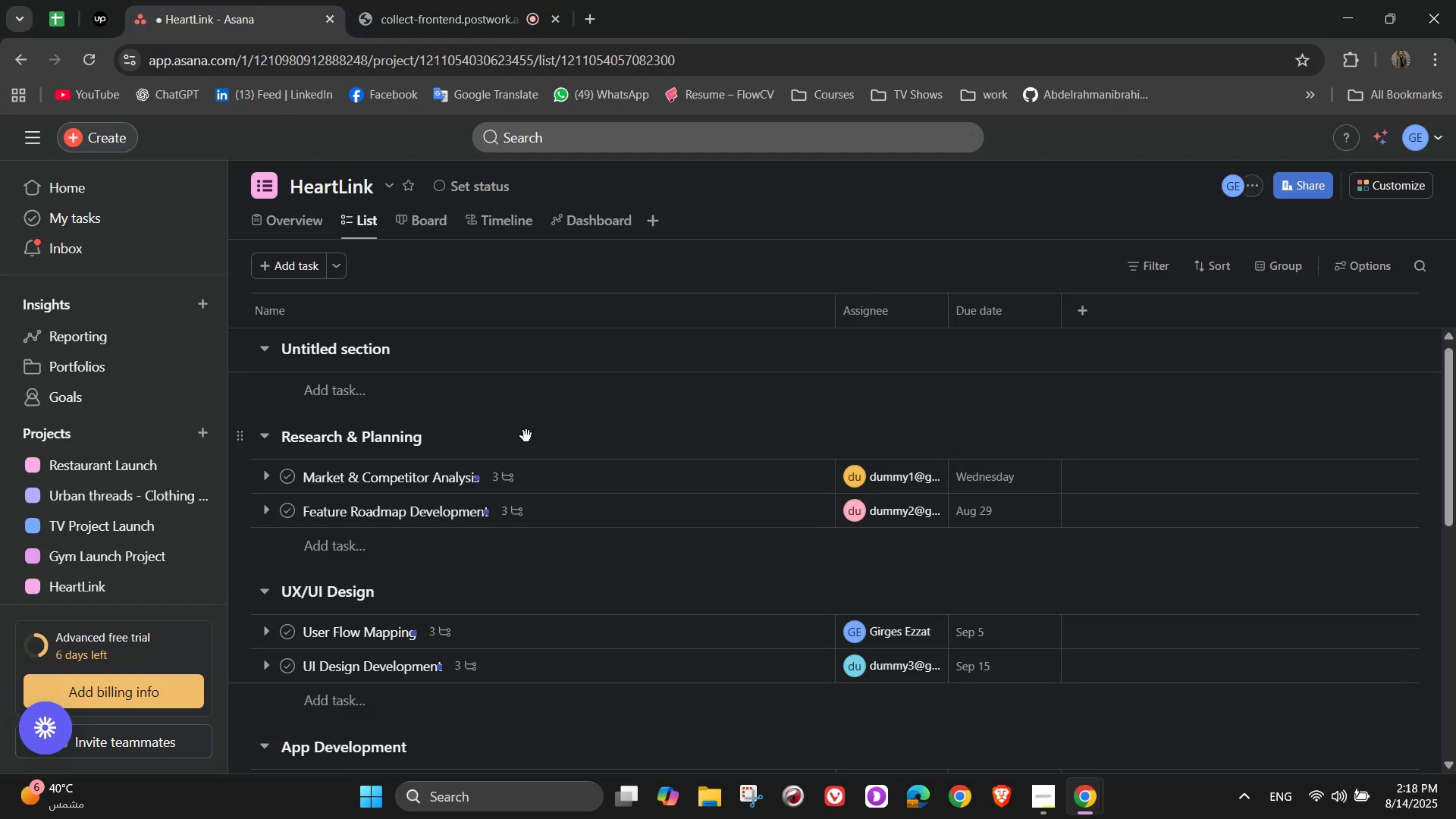 
scroll: coordinate [582, 546], scroll_direction: up, amount: 3.0
 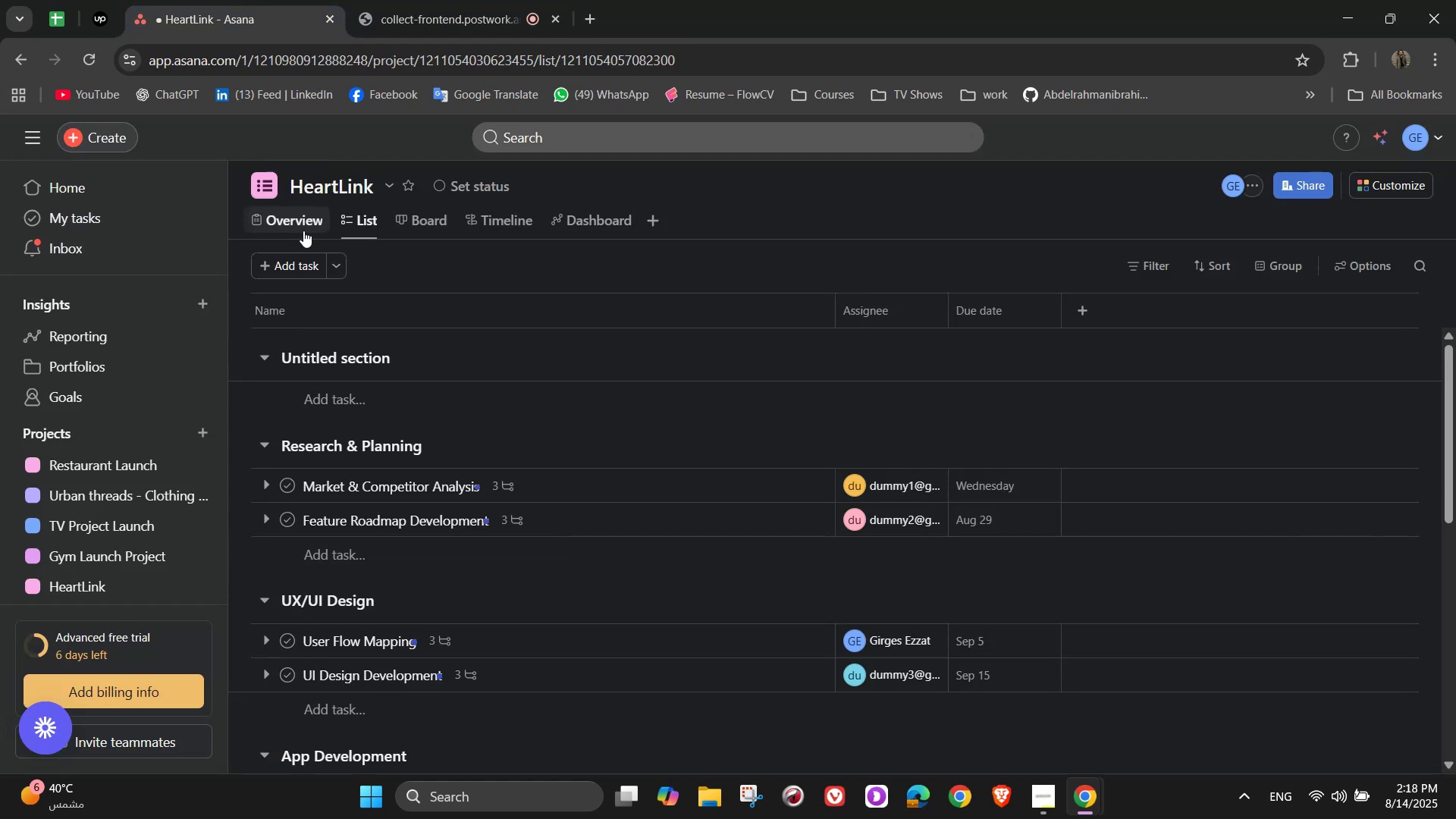 
scroll: coordinate [389, 386], scroll_direction: down, amount: 2.0
 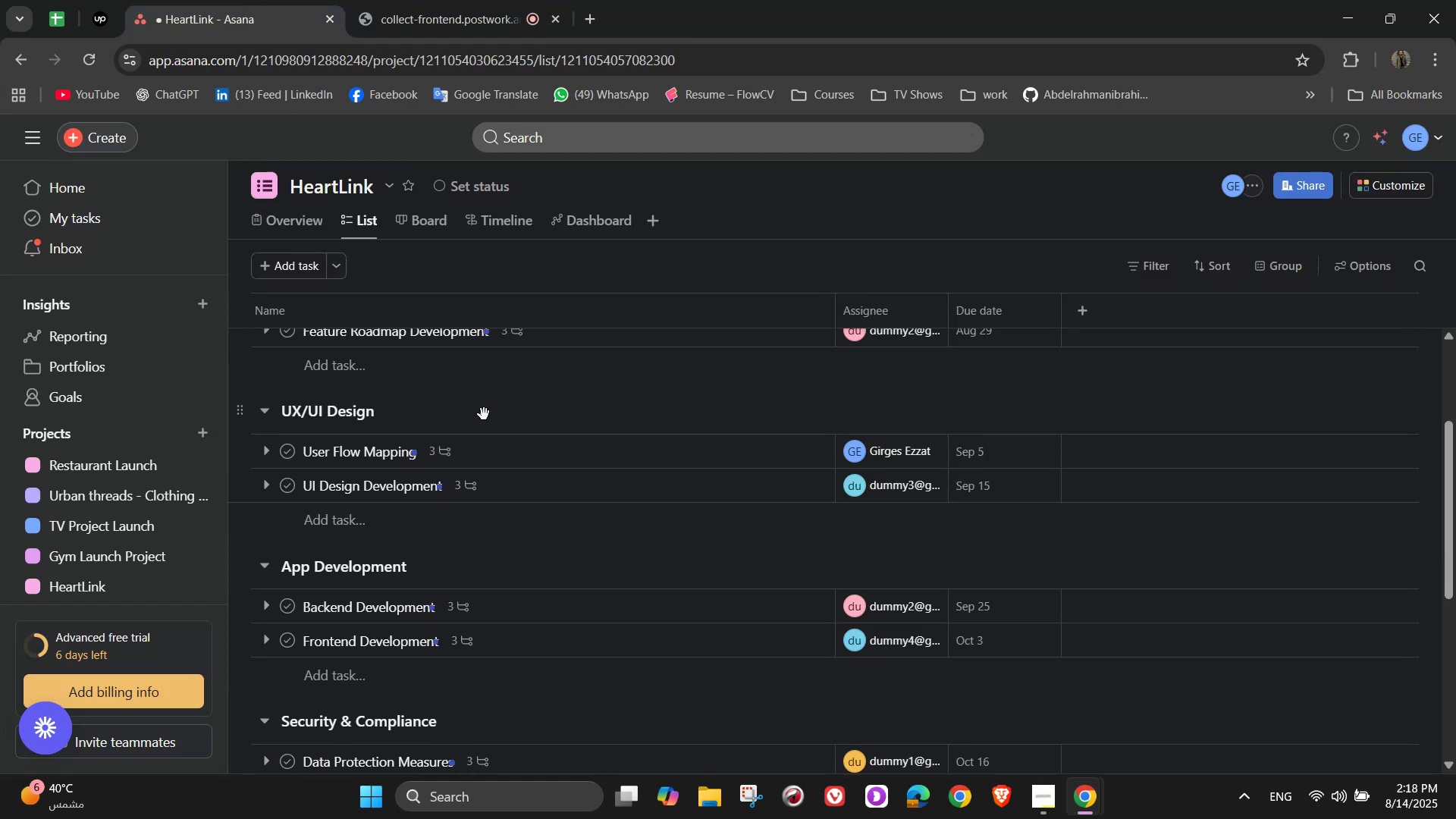 
scroll: coordinate [575, 448], scroll_direction: up, amount: 3.0
 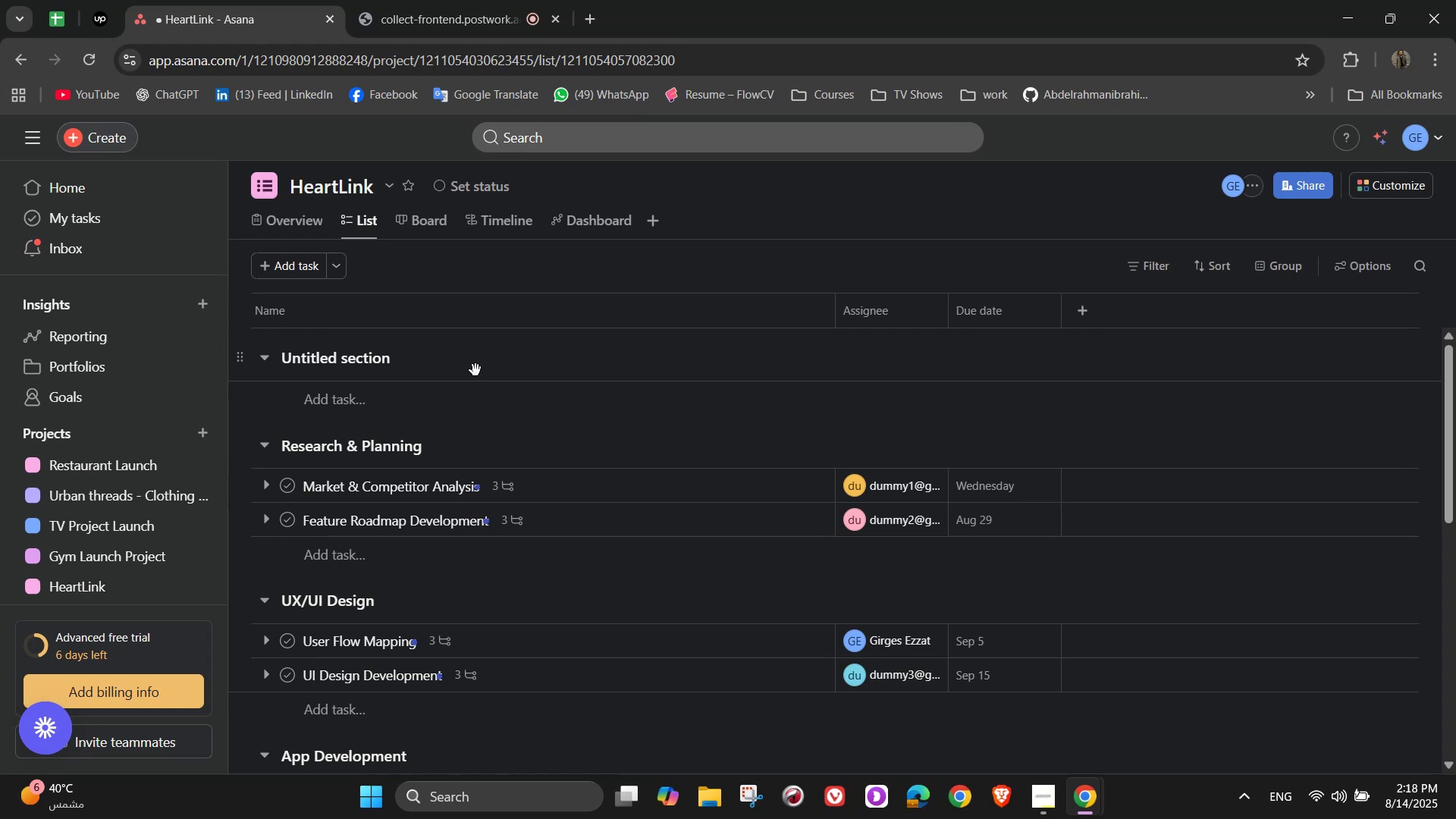 
left_click([359, 370])
 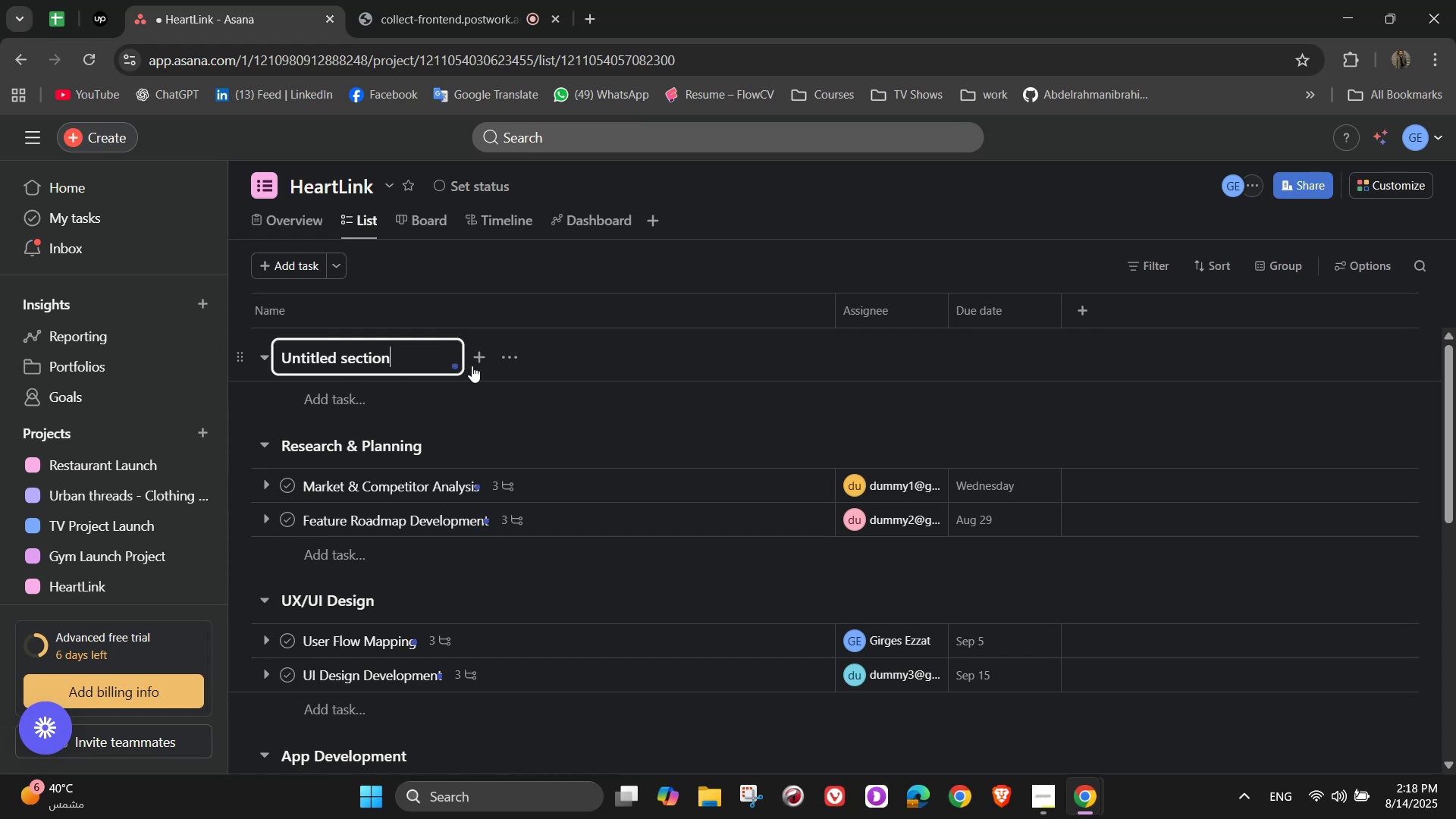 
left_click([506, 361])
 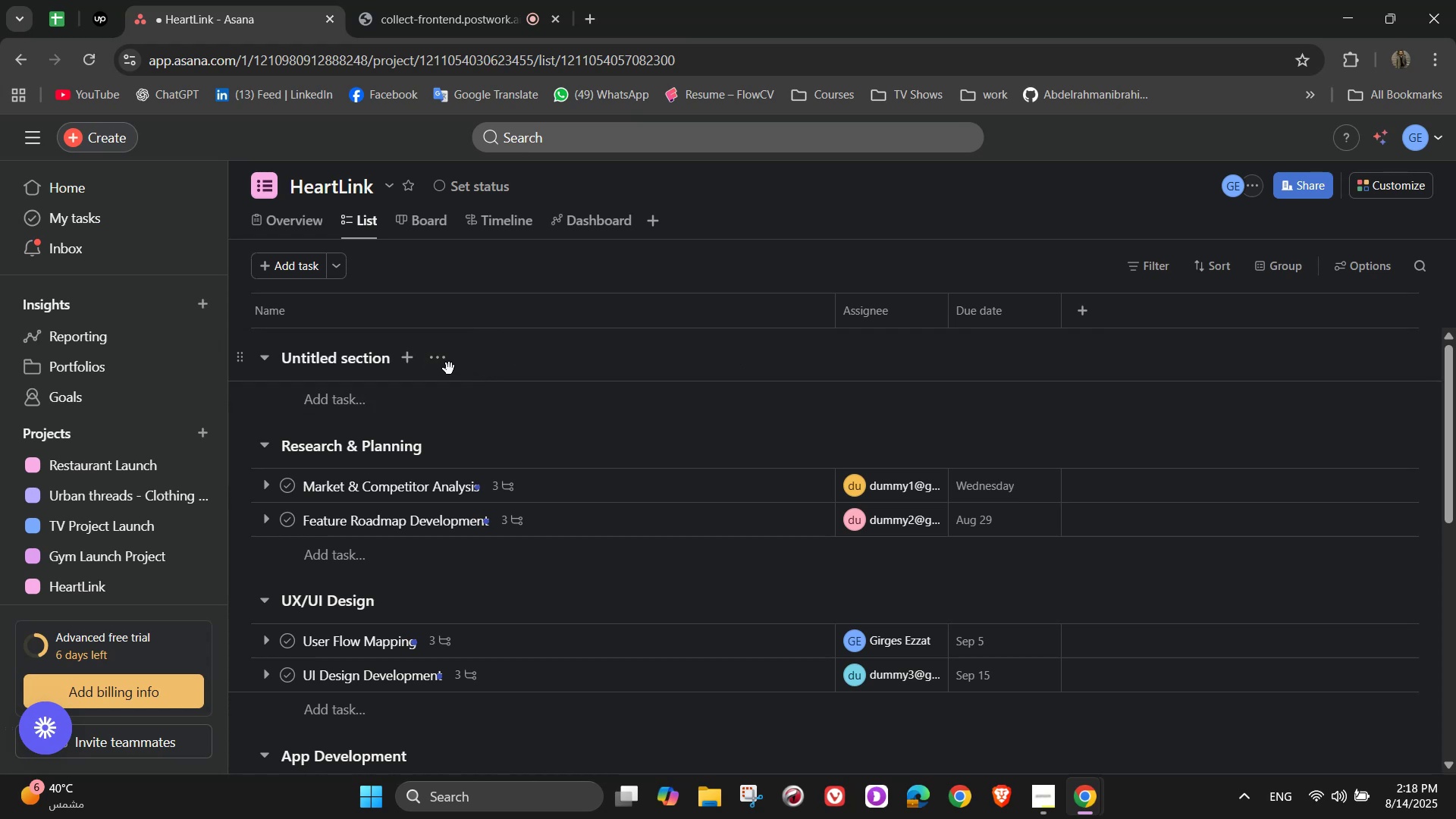 
left_click([443, 368])
 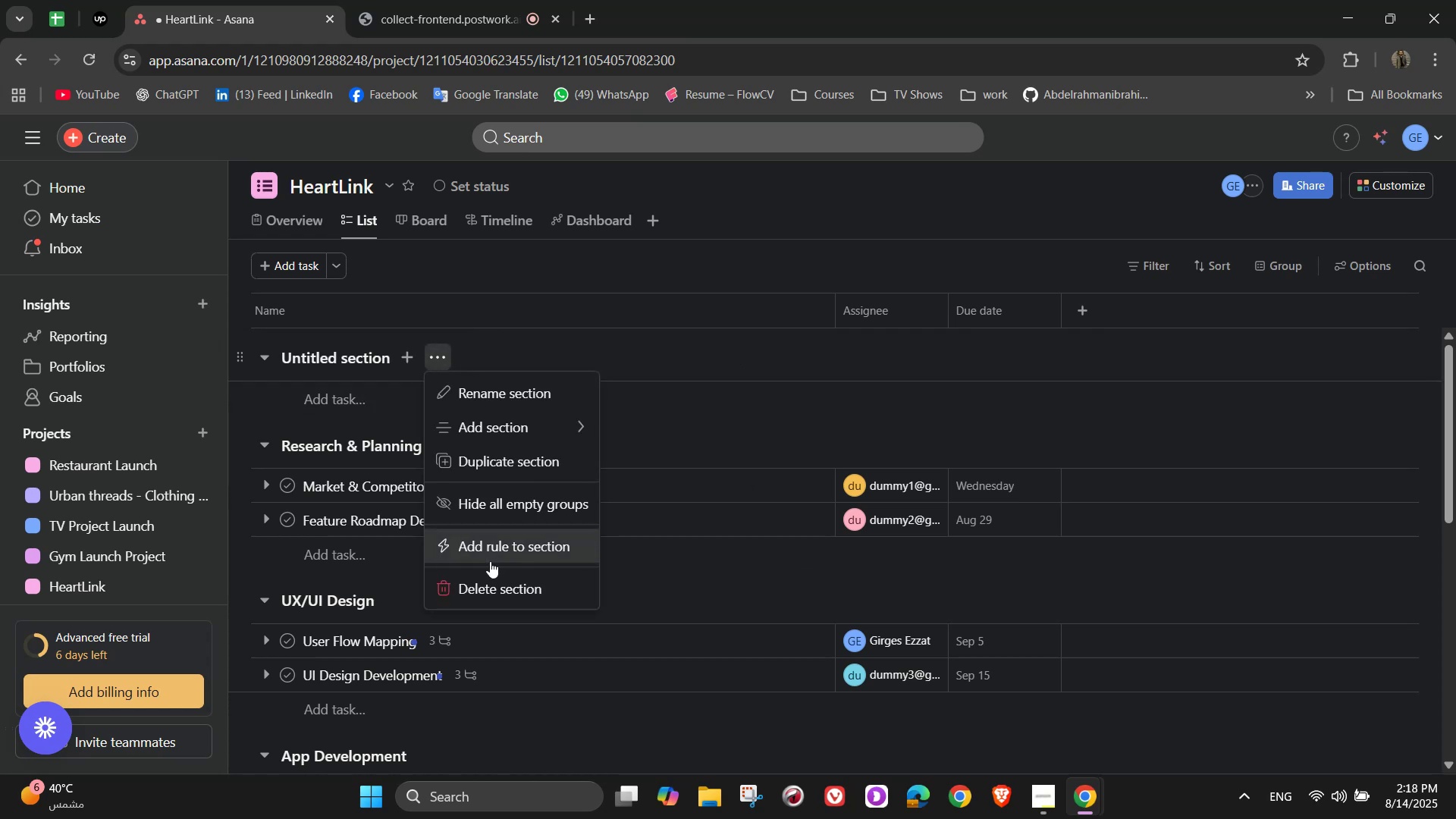 
left_click([484, 595])
 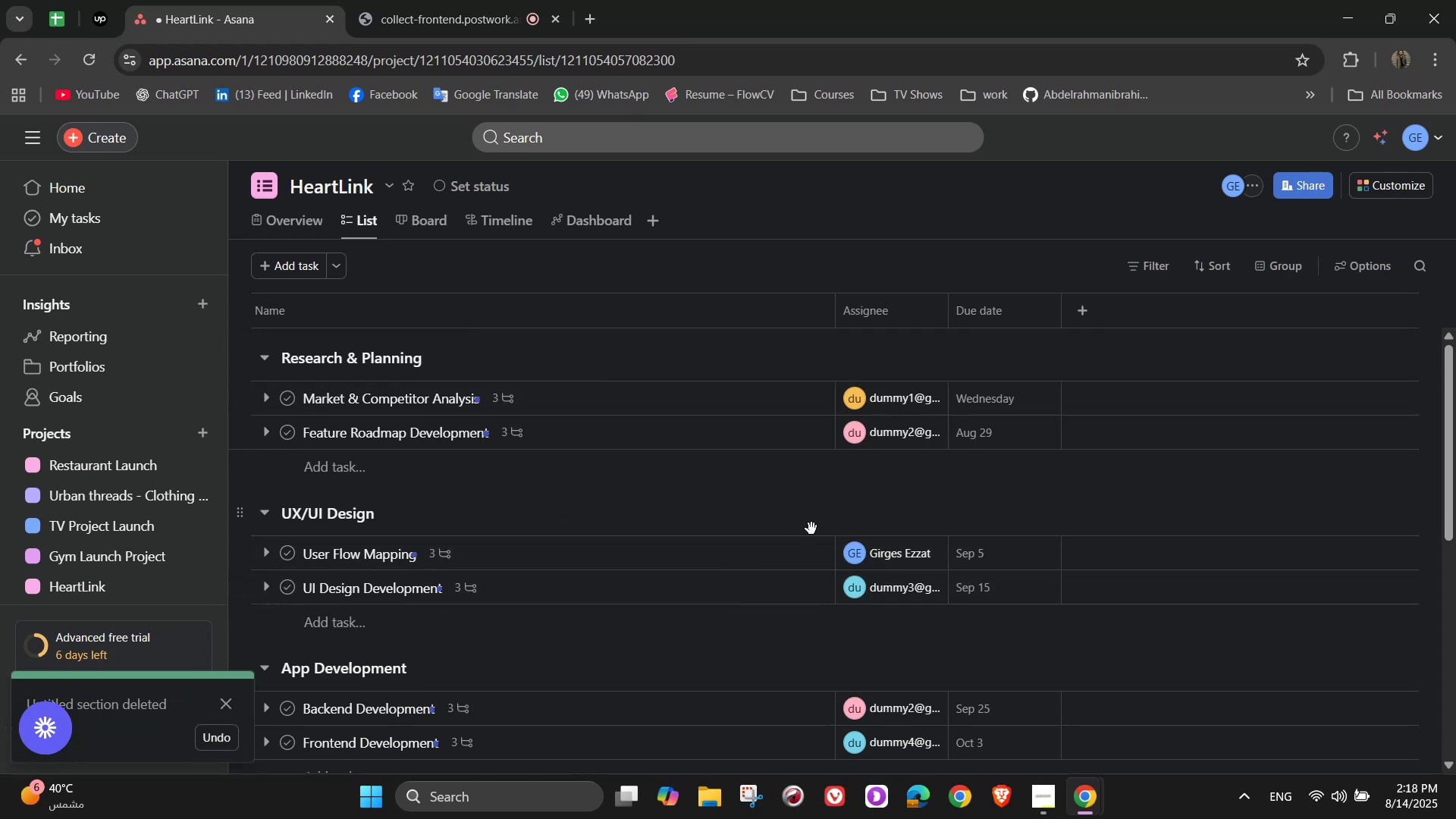 
scroll: coordinate [491, 430], scroll_direction: down, amount: 5.0
 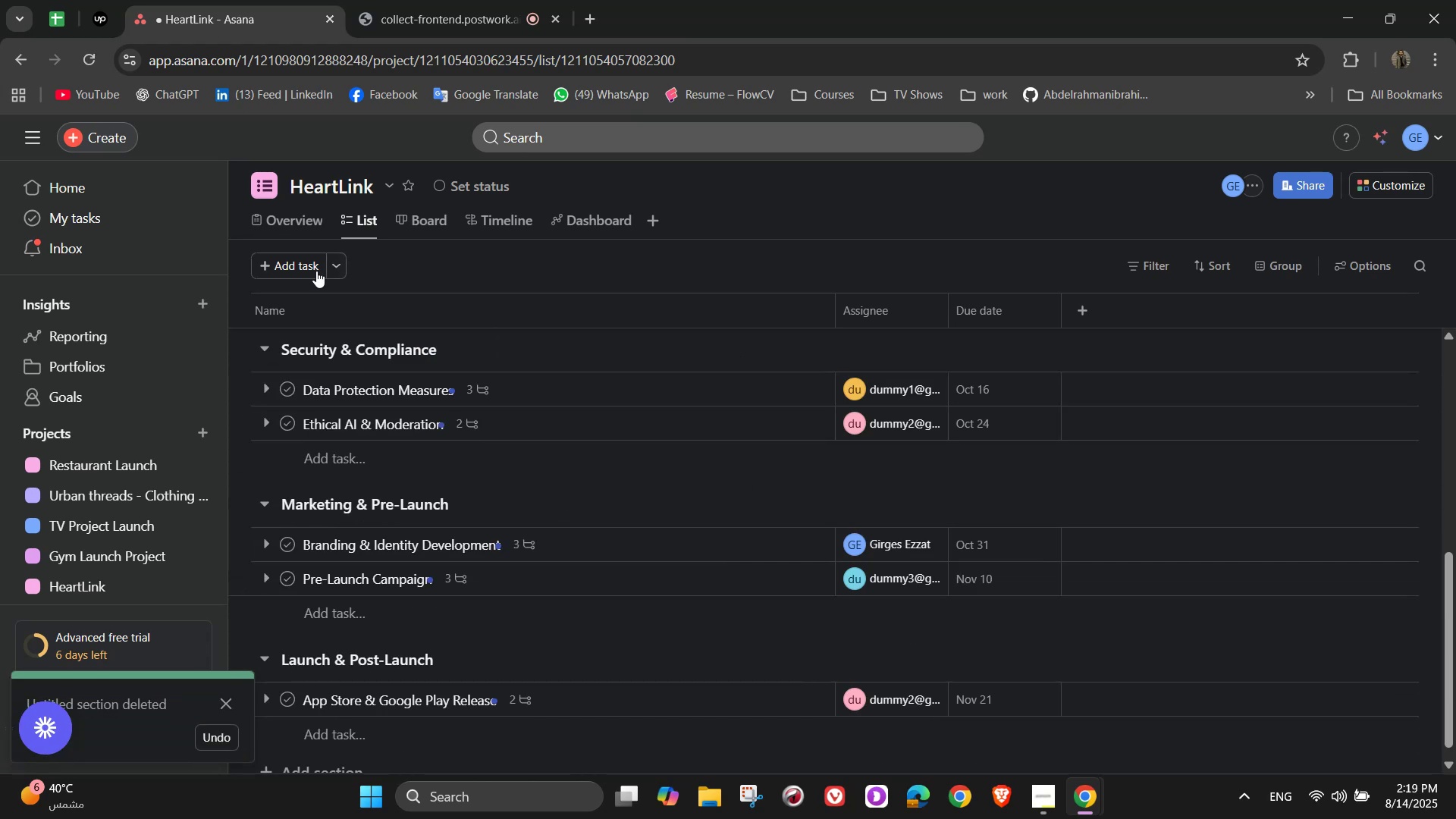 